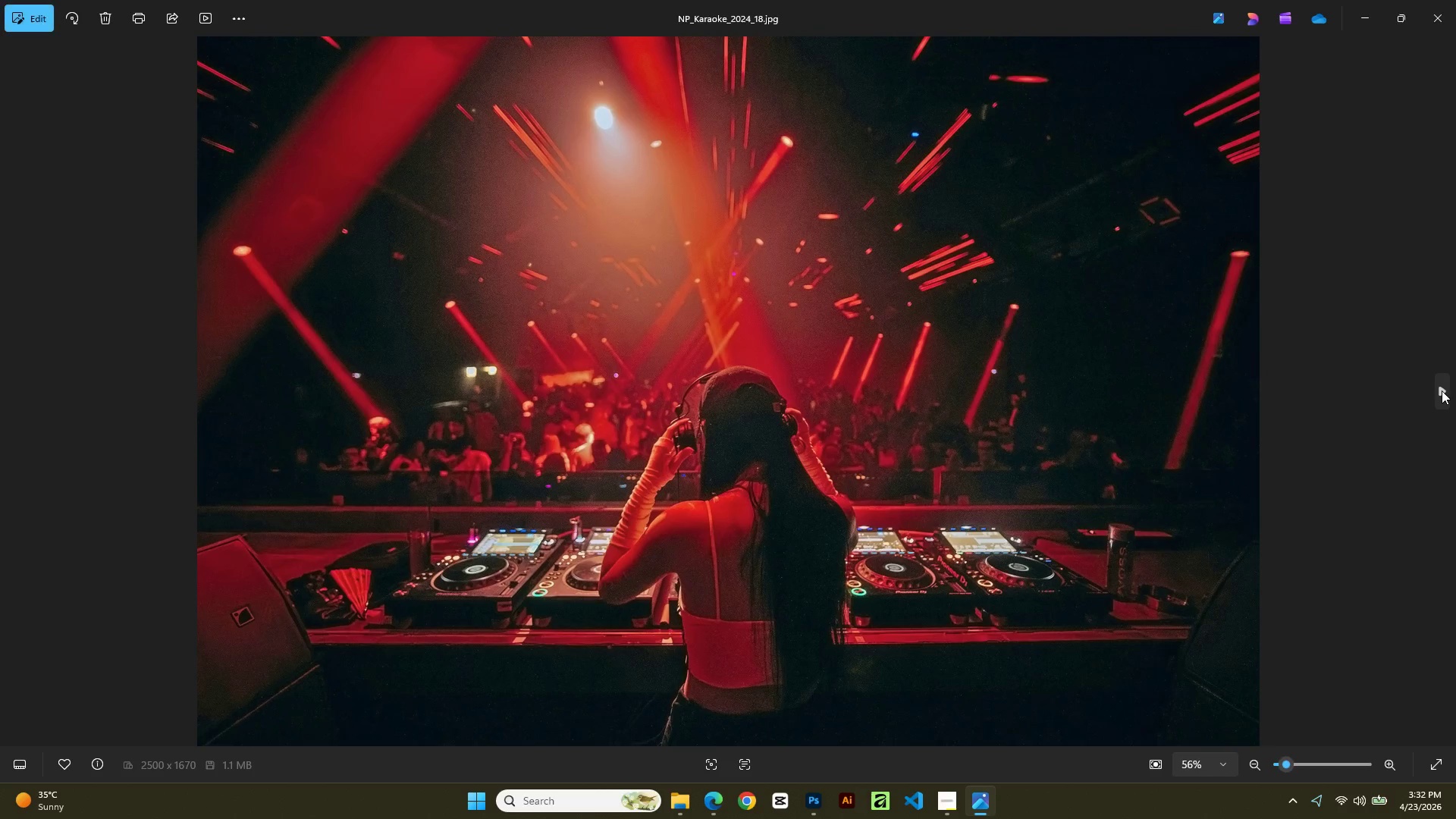 
left_click([1442, 391])
 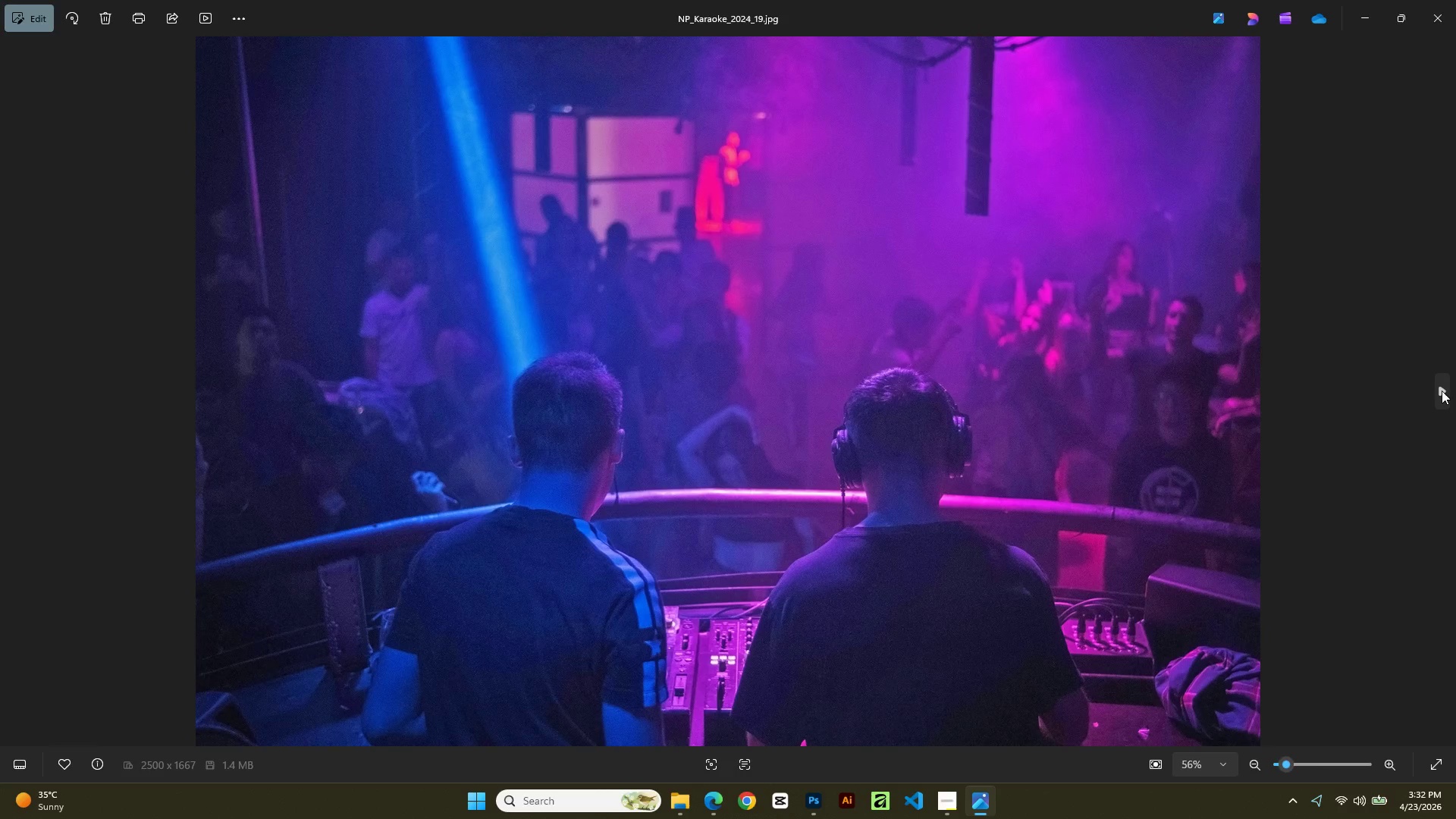 
left_click([1442, 391])
 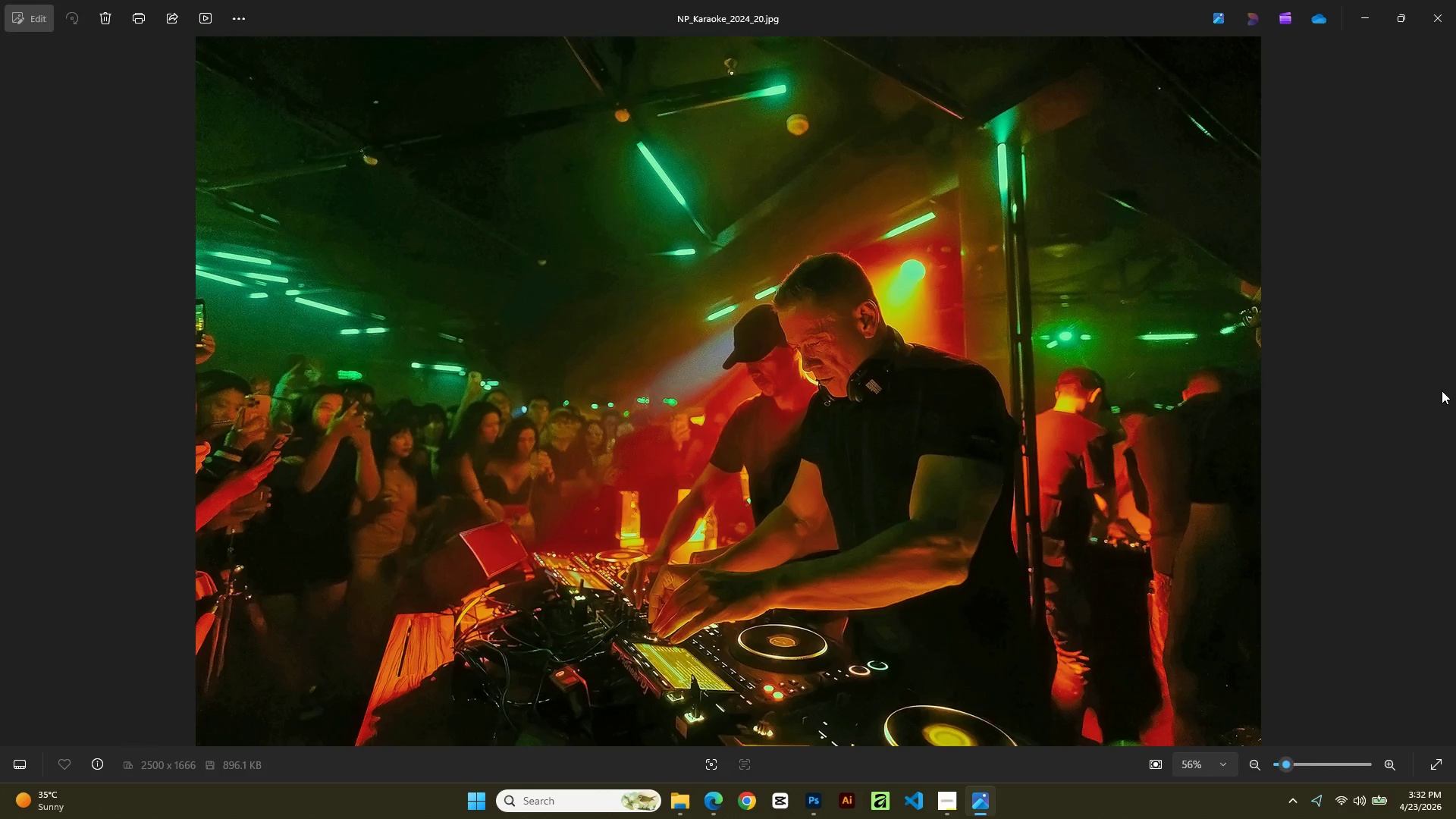 
left_click([1442, 391])
 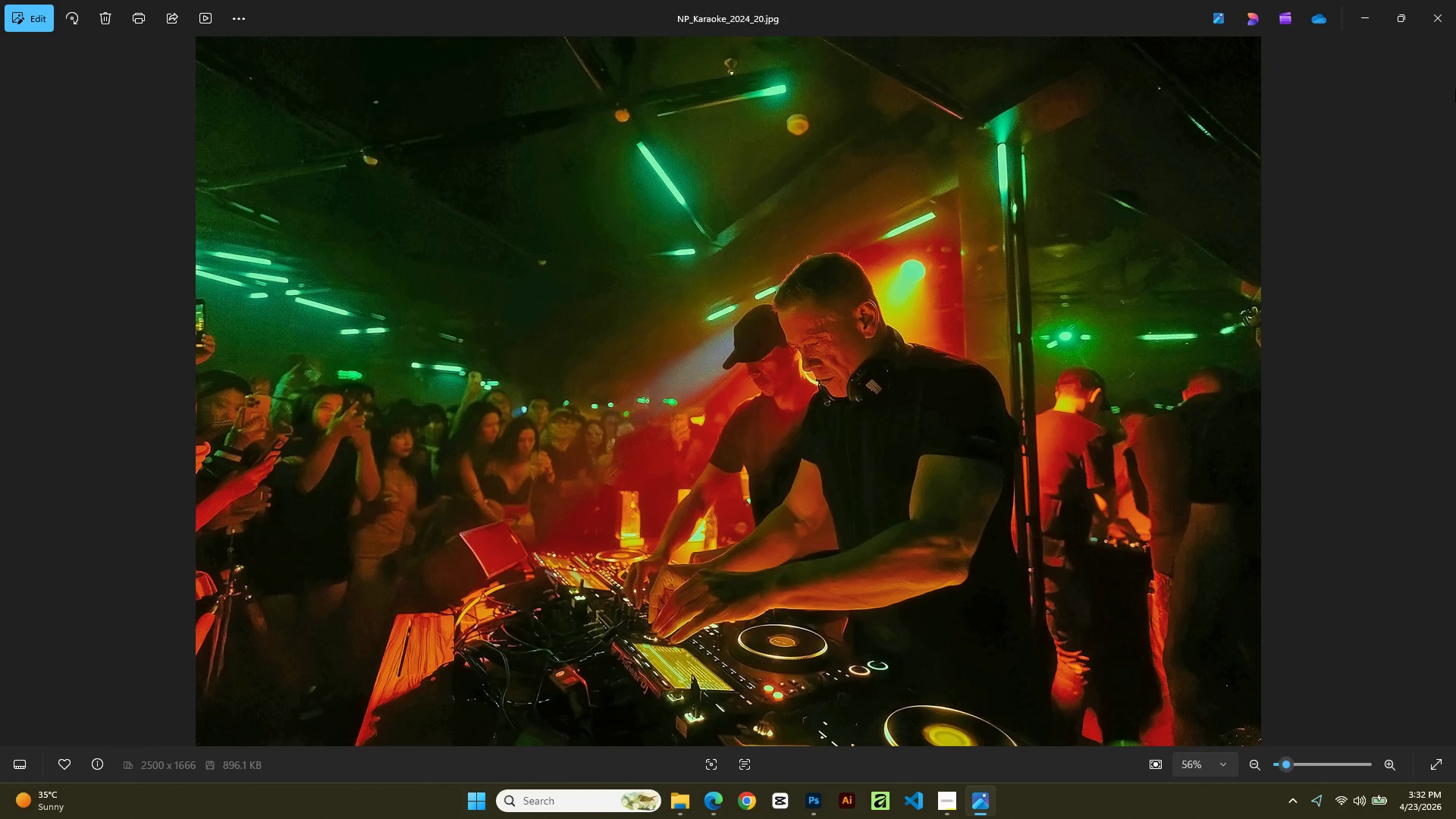 
left_click([1437, 2])
 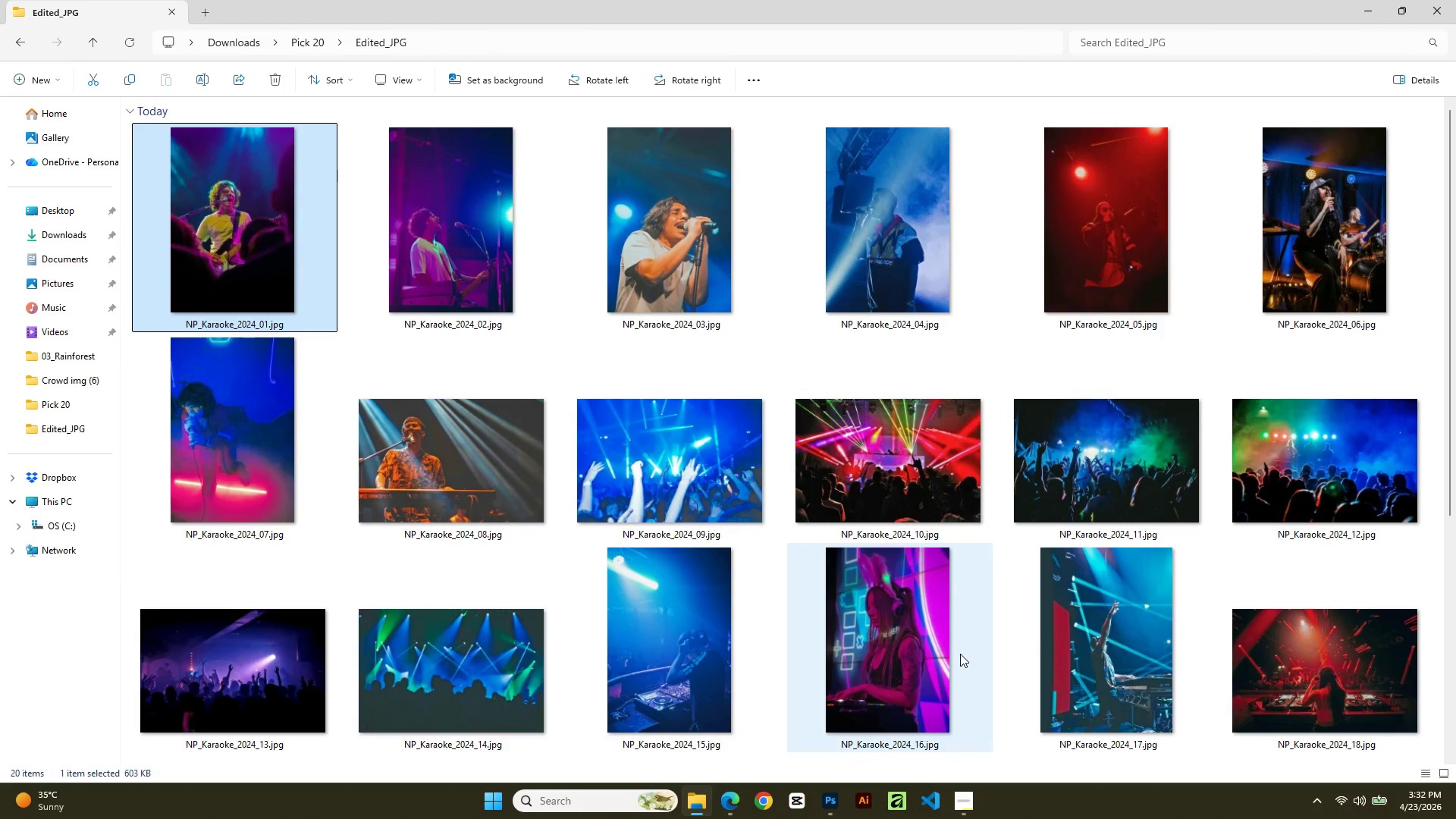 
double_click([959, 654])
 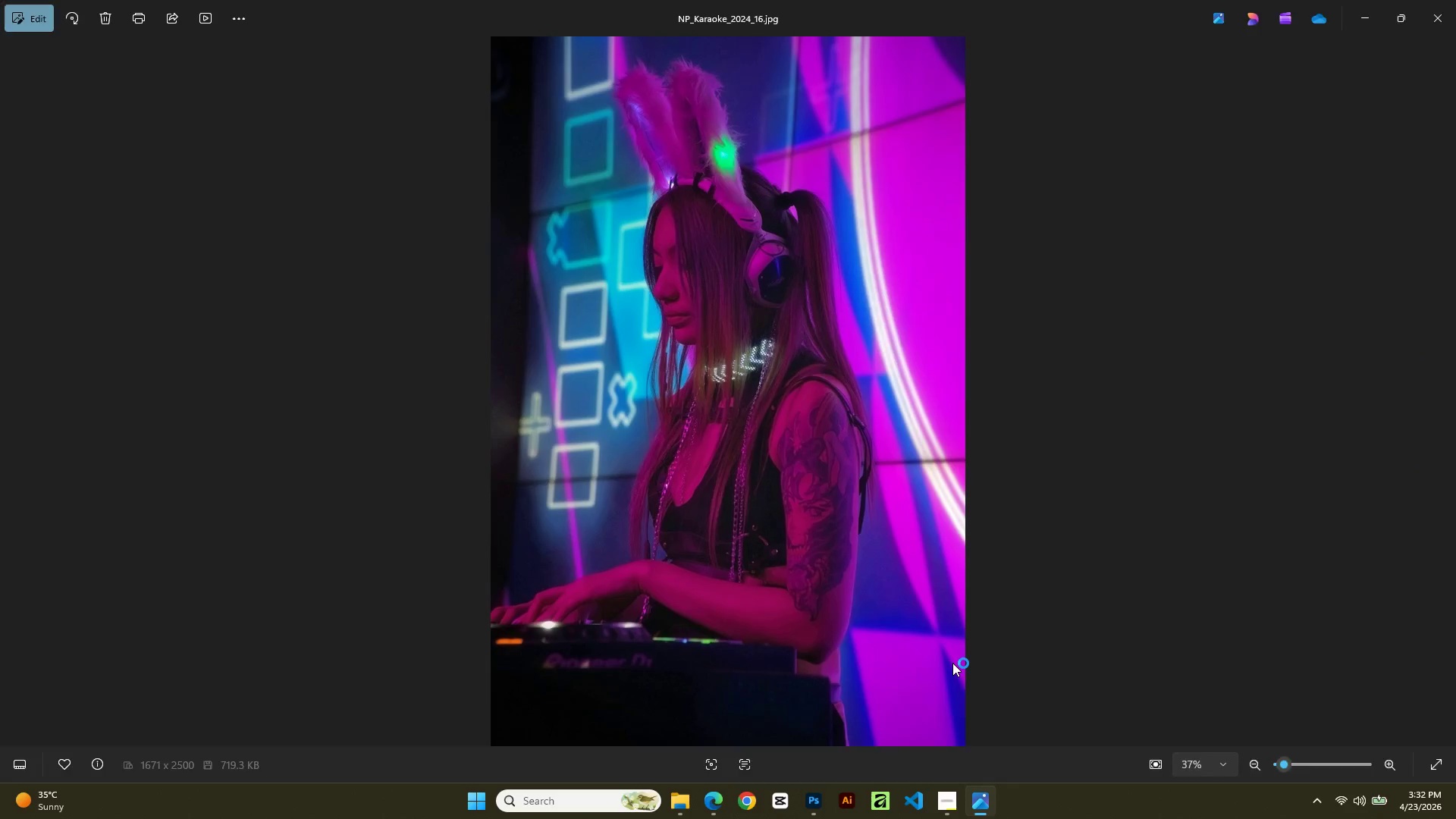 
scroll: coordinate [888, 573], scroll_direction: up, amount: 11.0
 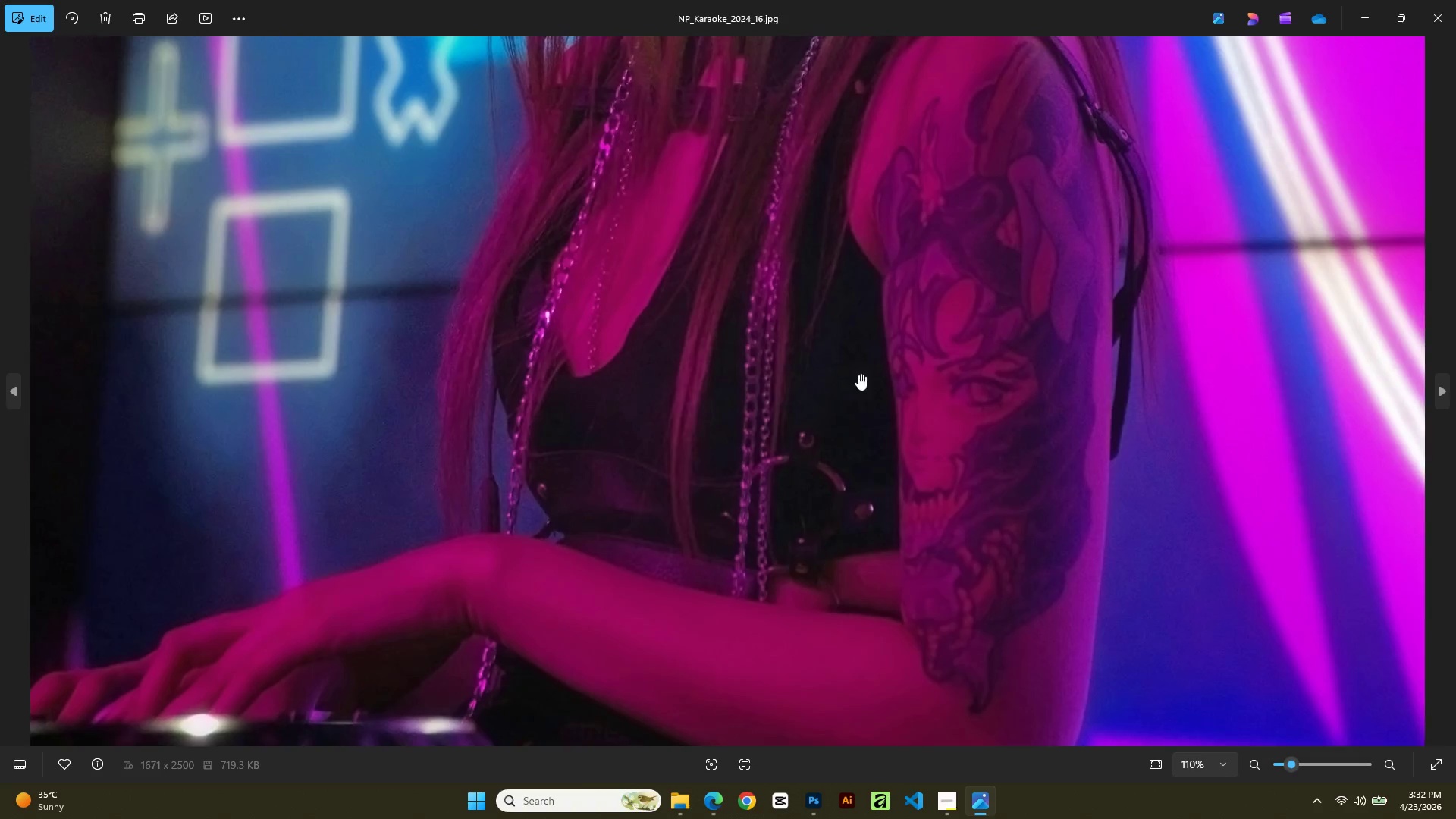 
left_click_drag(start_coordinate=[856, 358], to_coordinate=[840, 818])
 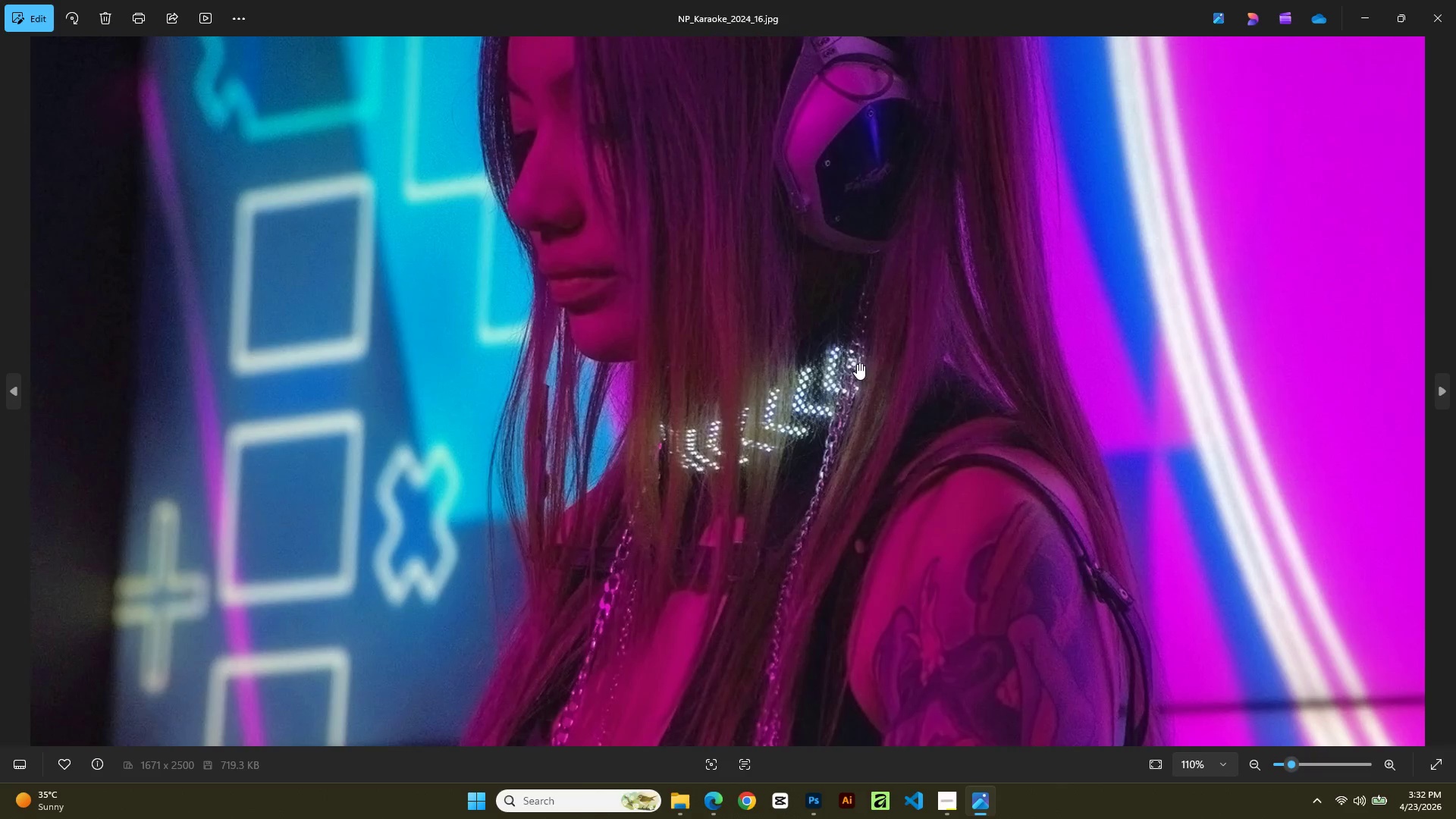 
left_click_drag(start_coordinate=[857, 337], to_coordinate=[889, 513])
 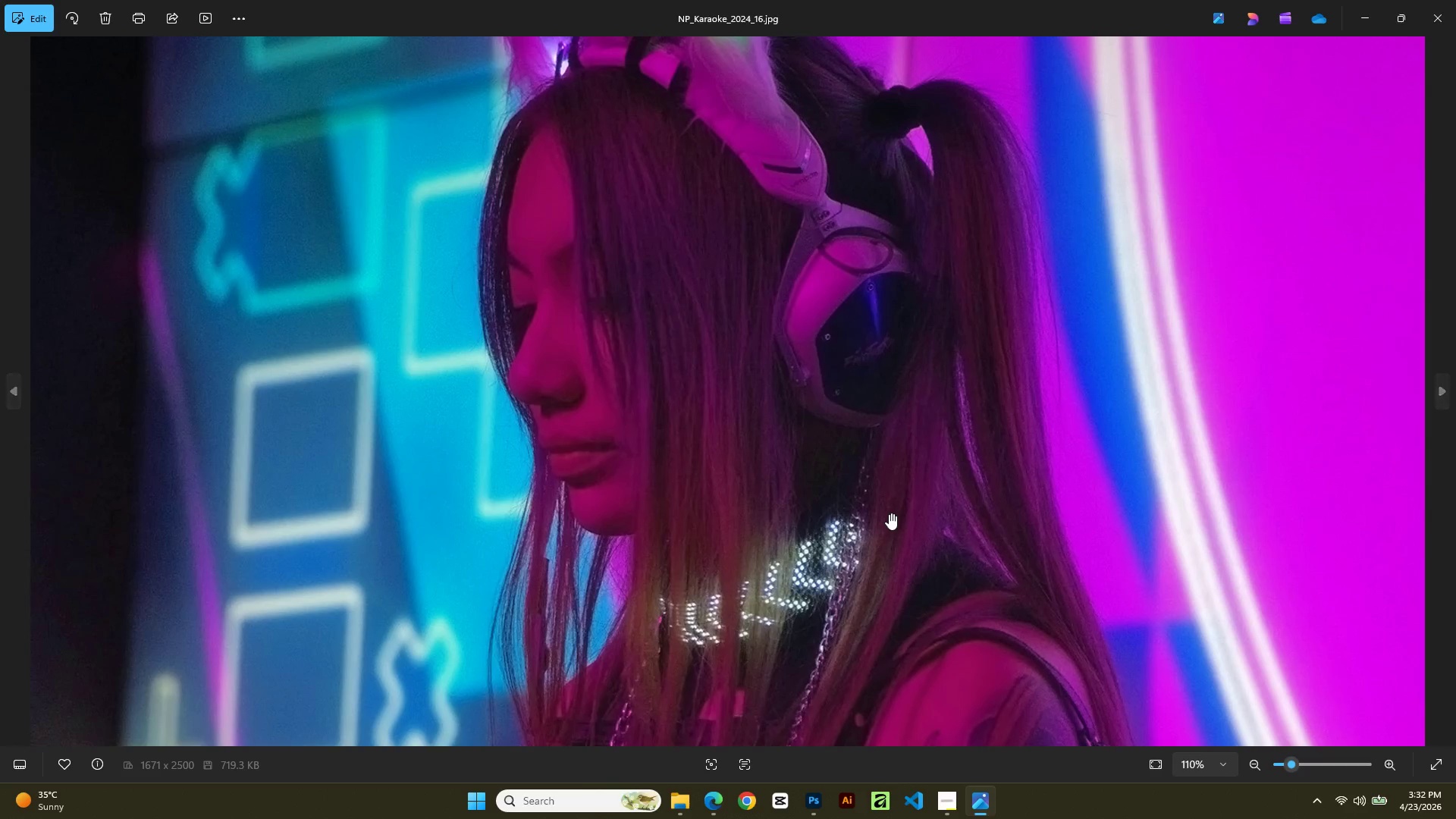 
scroll: coordinate [889, 514], scroll_direction: down, amount: 13.0
 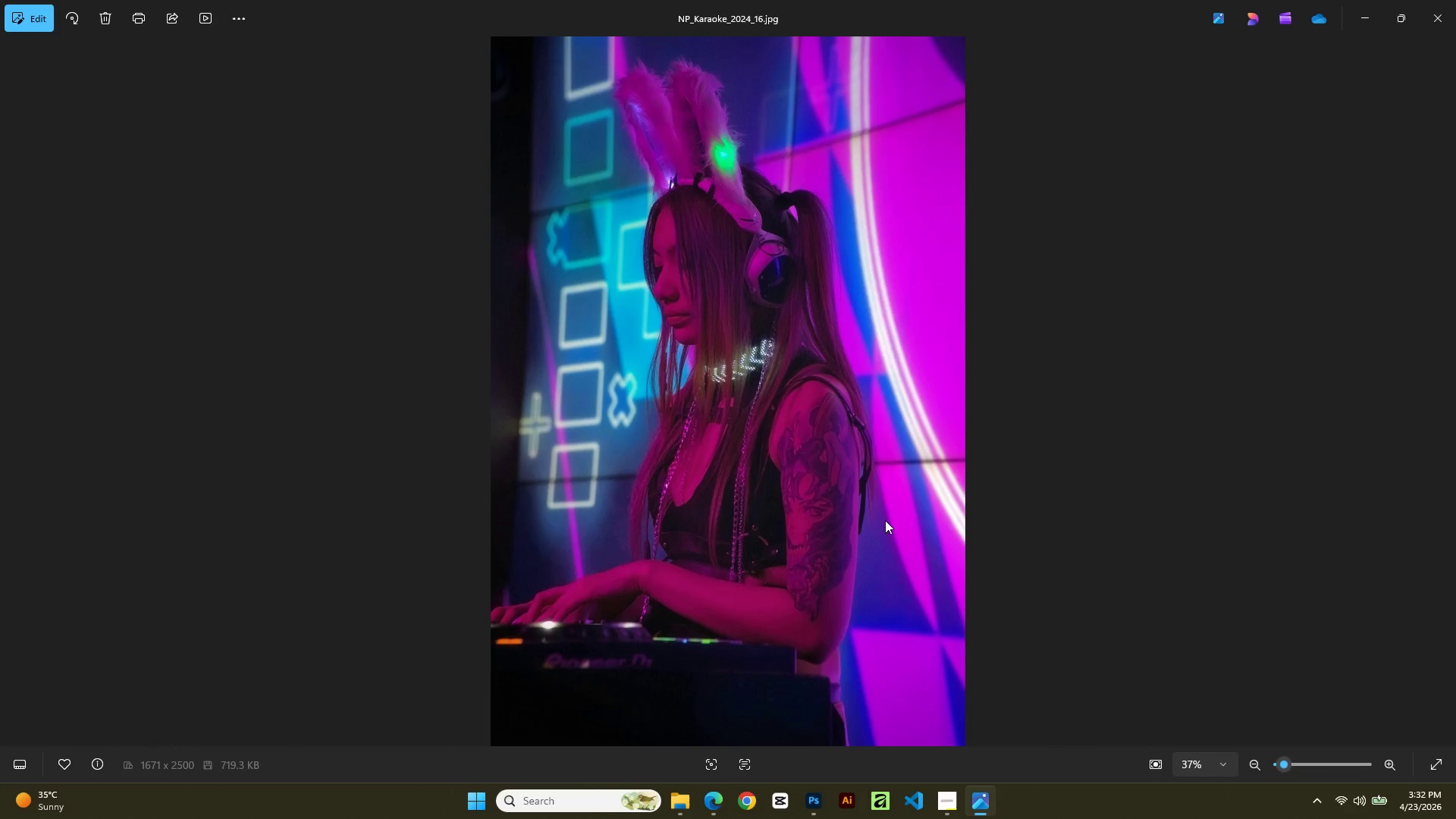 
scroll: coordinate [885, 520], scroll_direction: up, amount: 1.0
 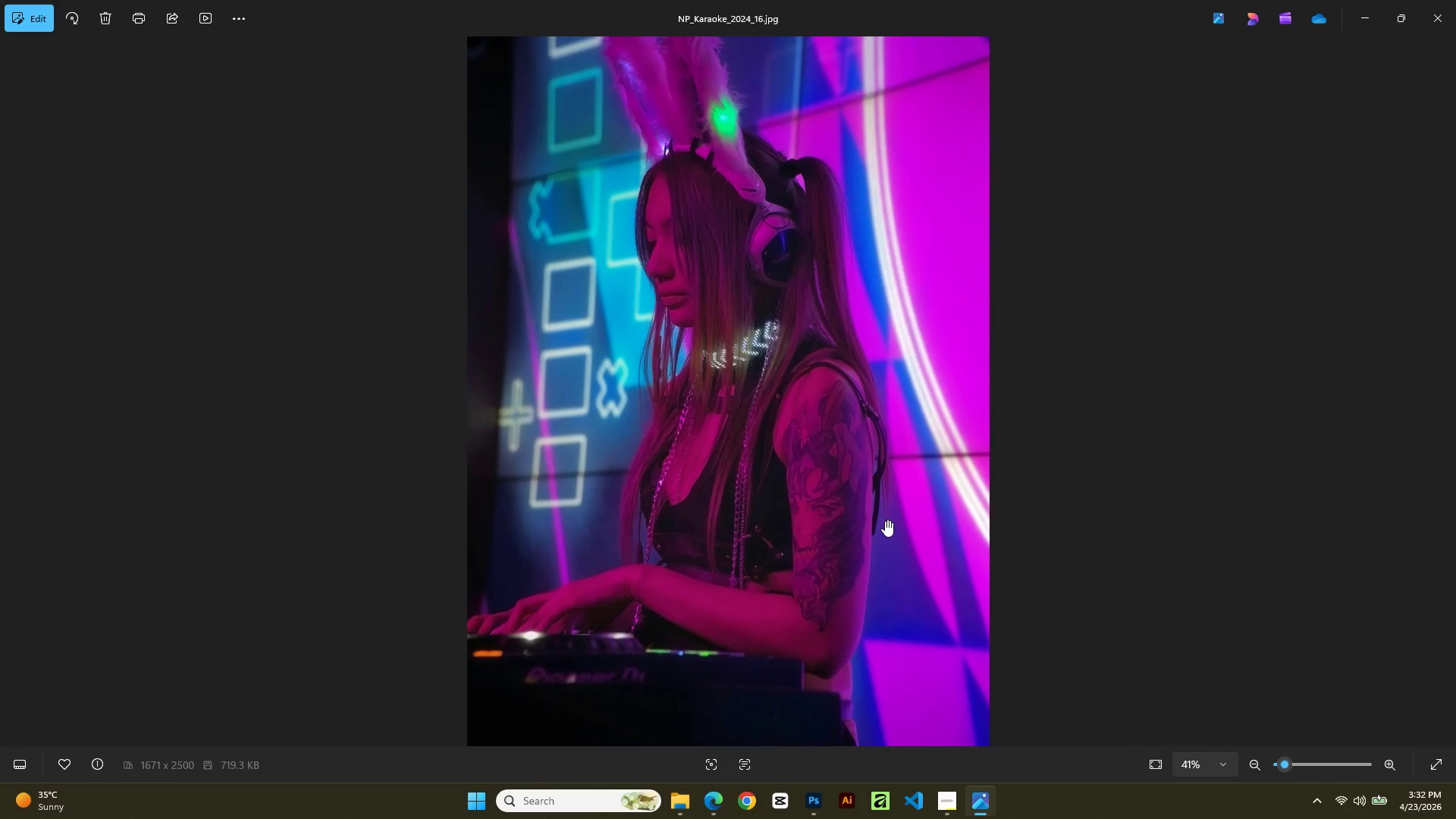 
scroll: coordinate [885, 520], scroll_direction: down, amount: 6.0
 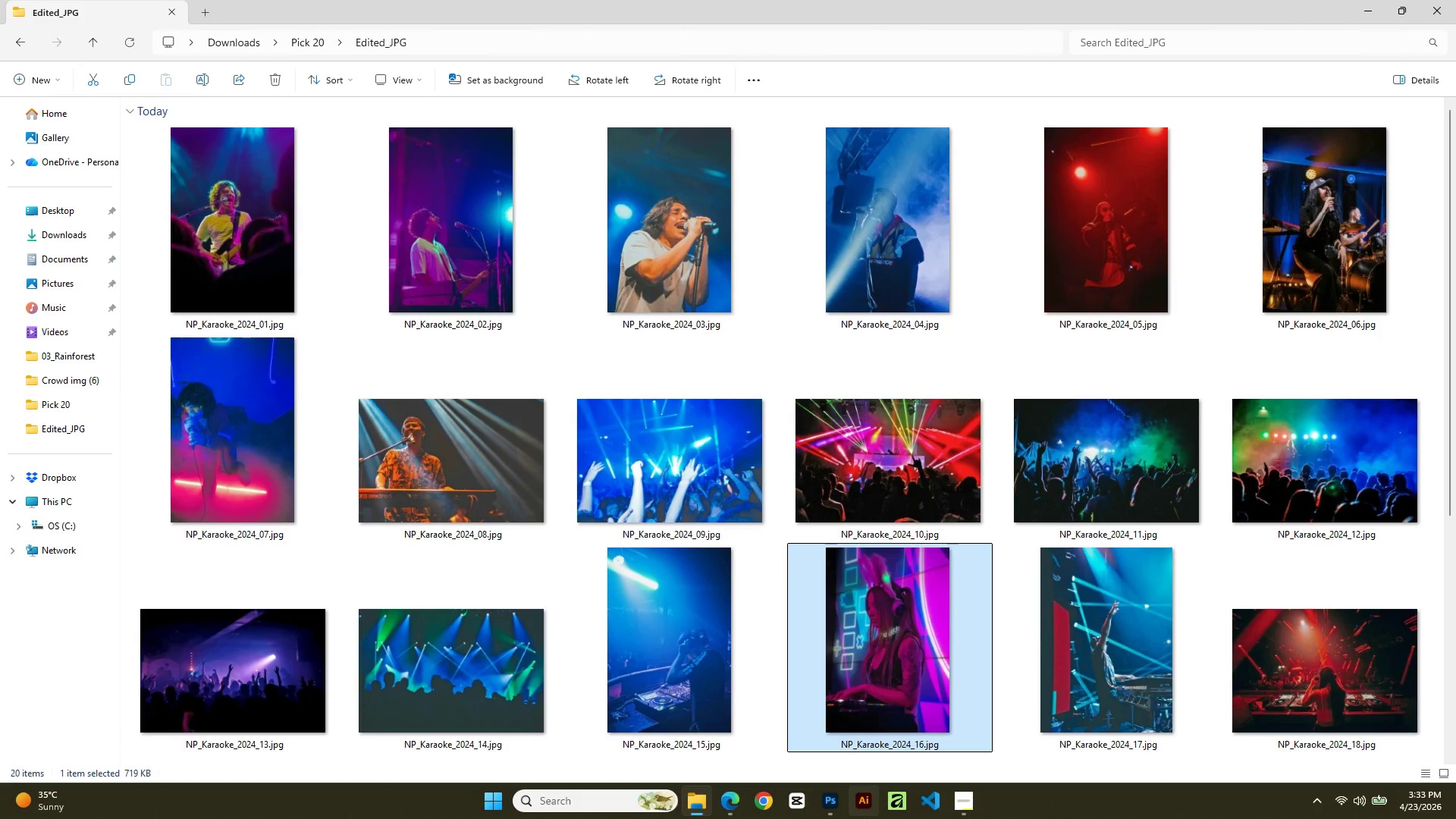 
wait(6.73)
 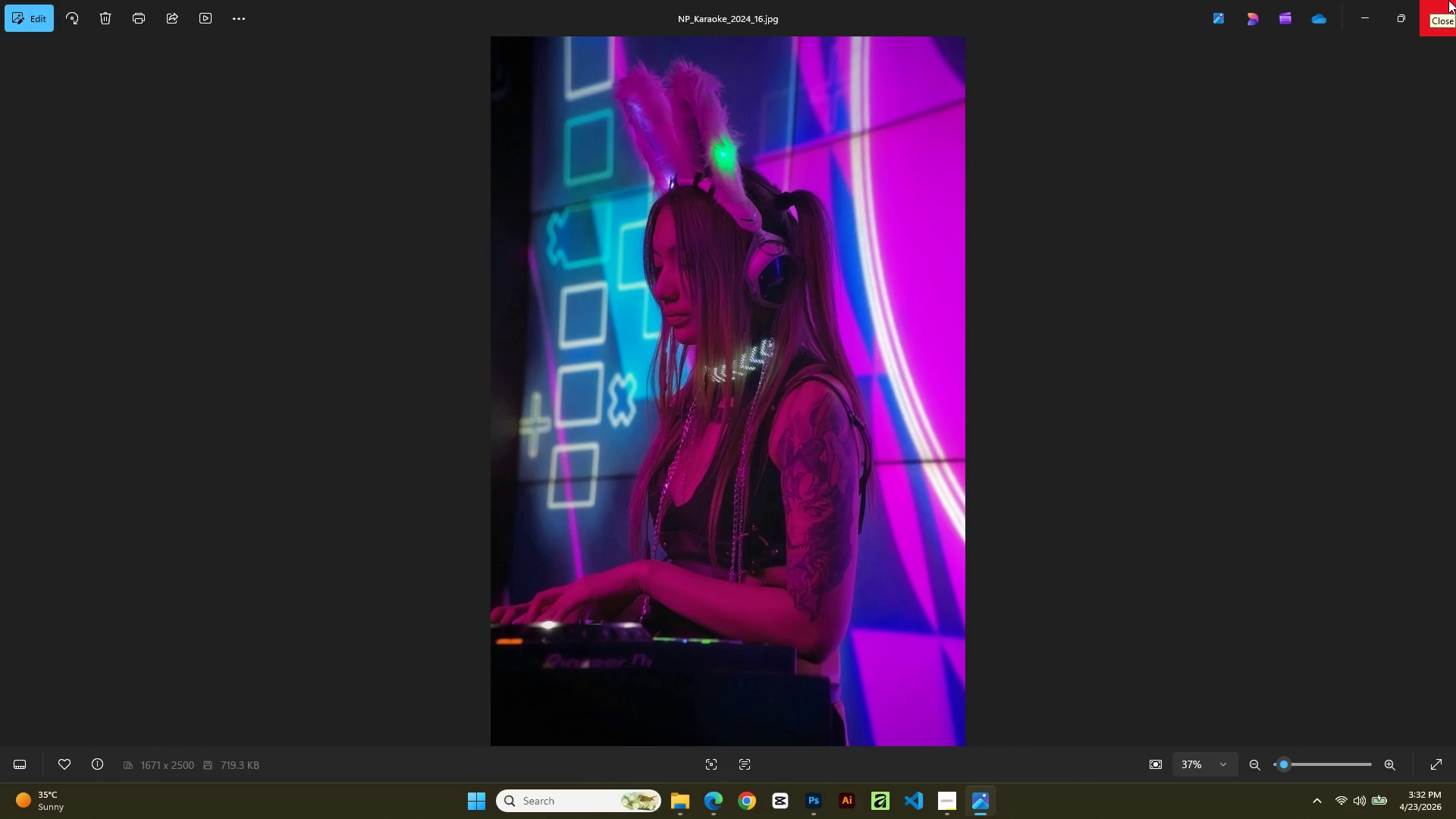 
left_click([977, 798])